 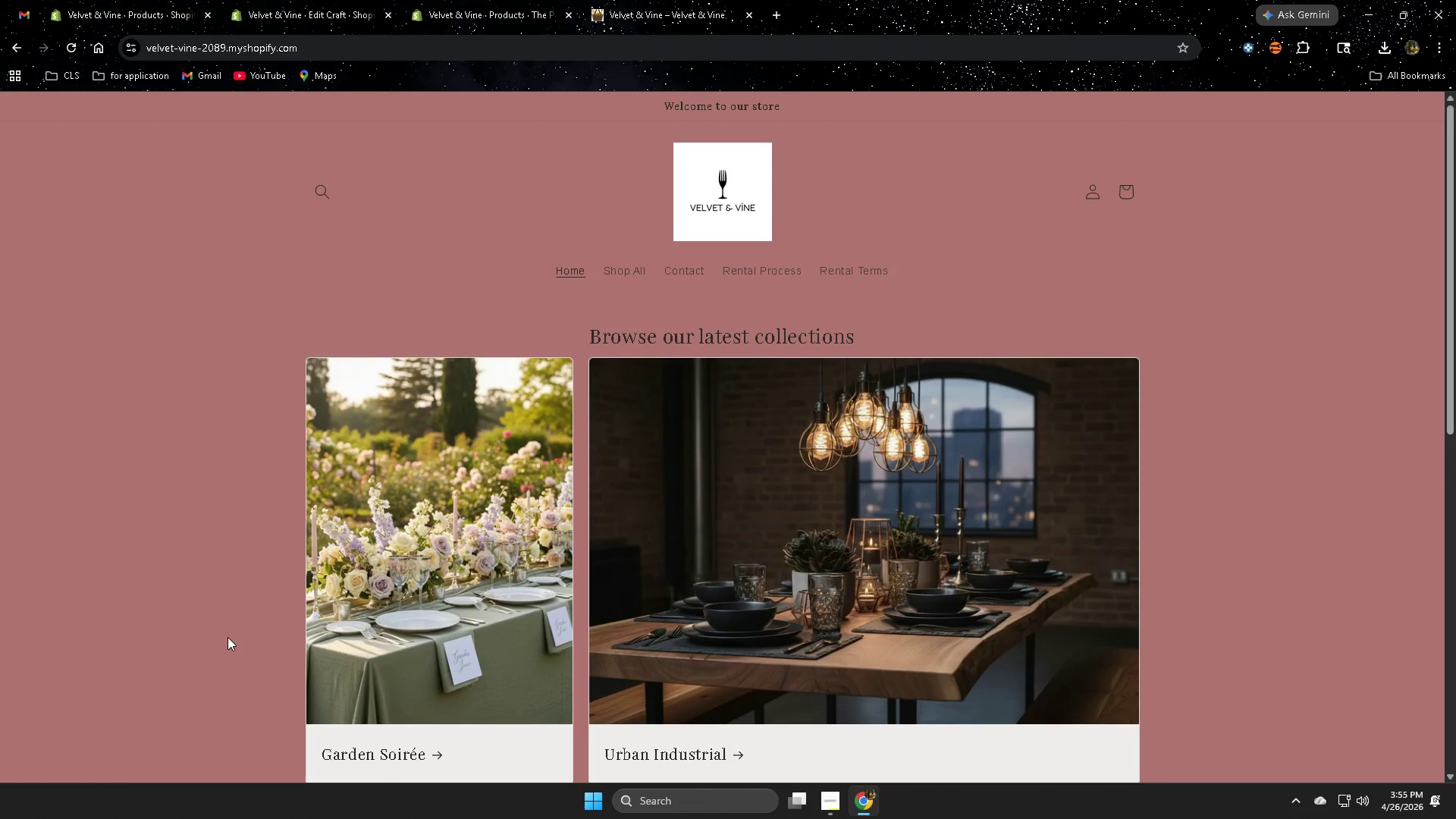 
left_click([1407, 20])
 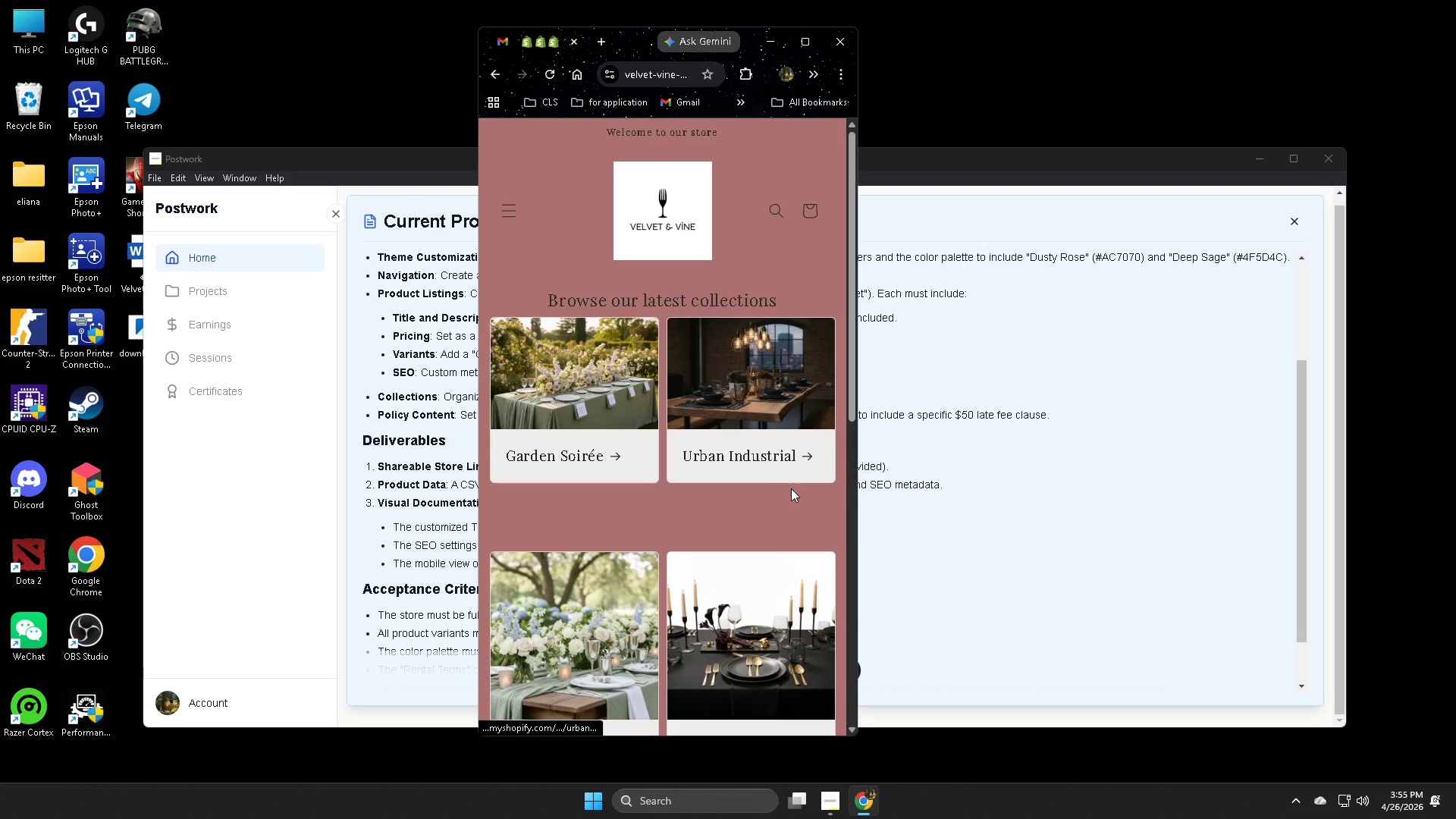 
scroll: coordinate [791, 488], scroll_direction: down, amount: 1.0
 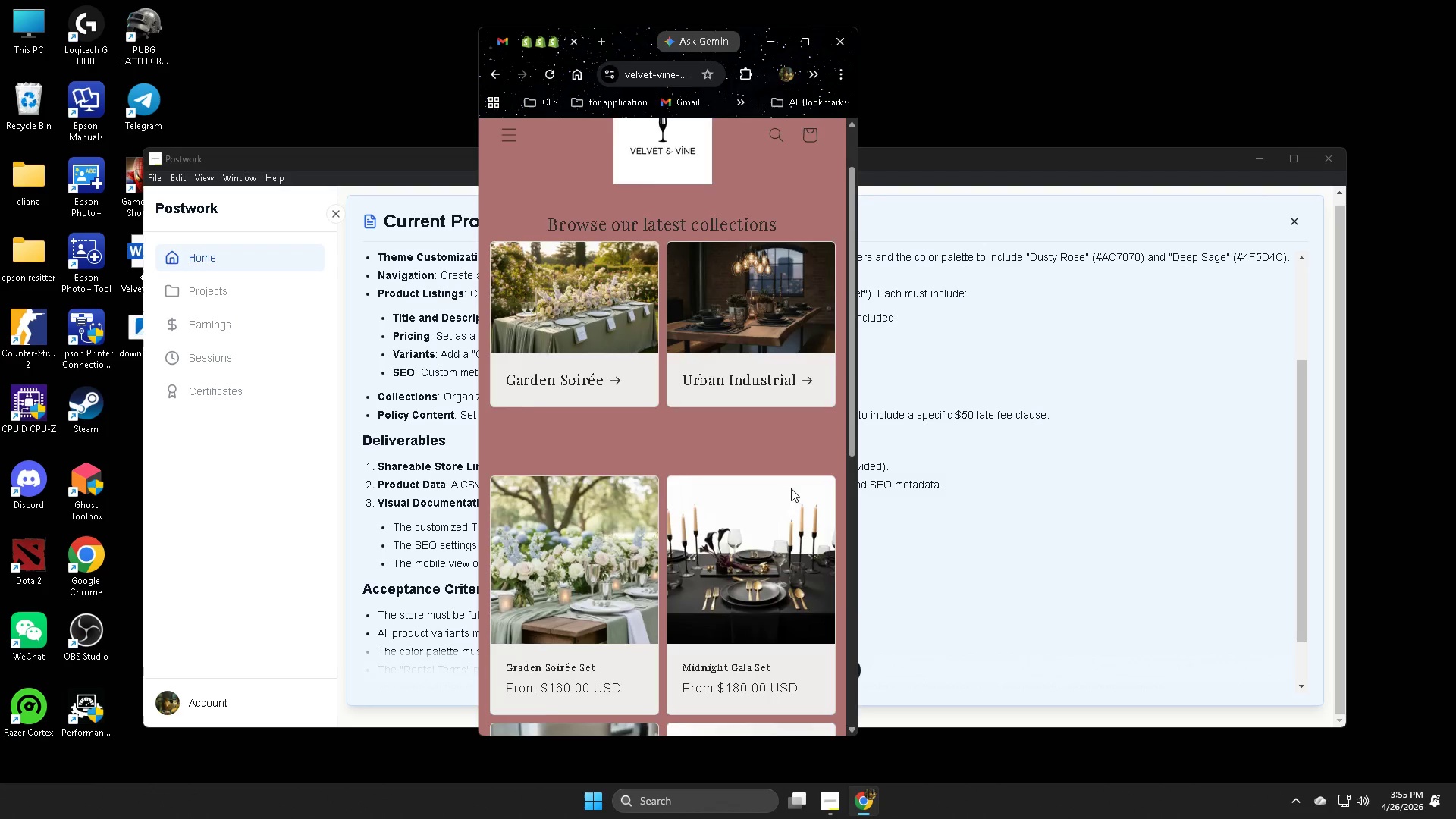 
scroll: coordinate [791, 489], scroll_direction: none, amount: 0.0
 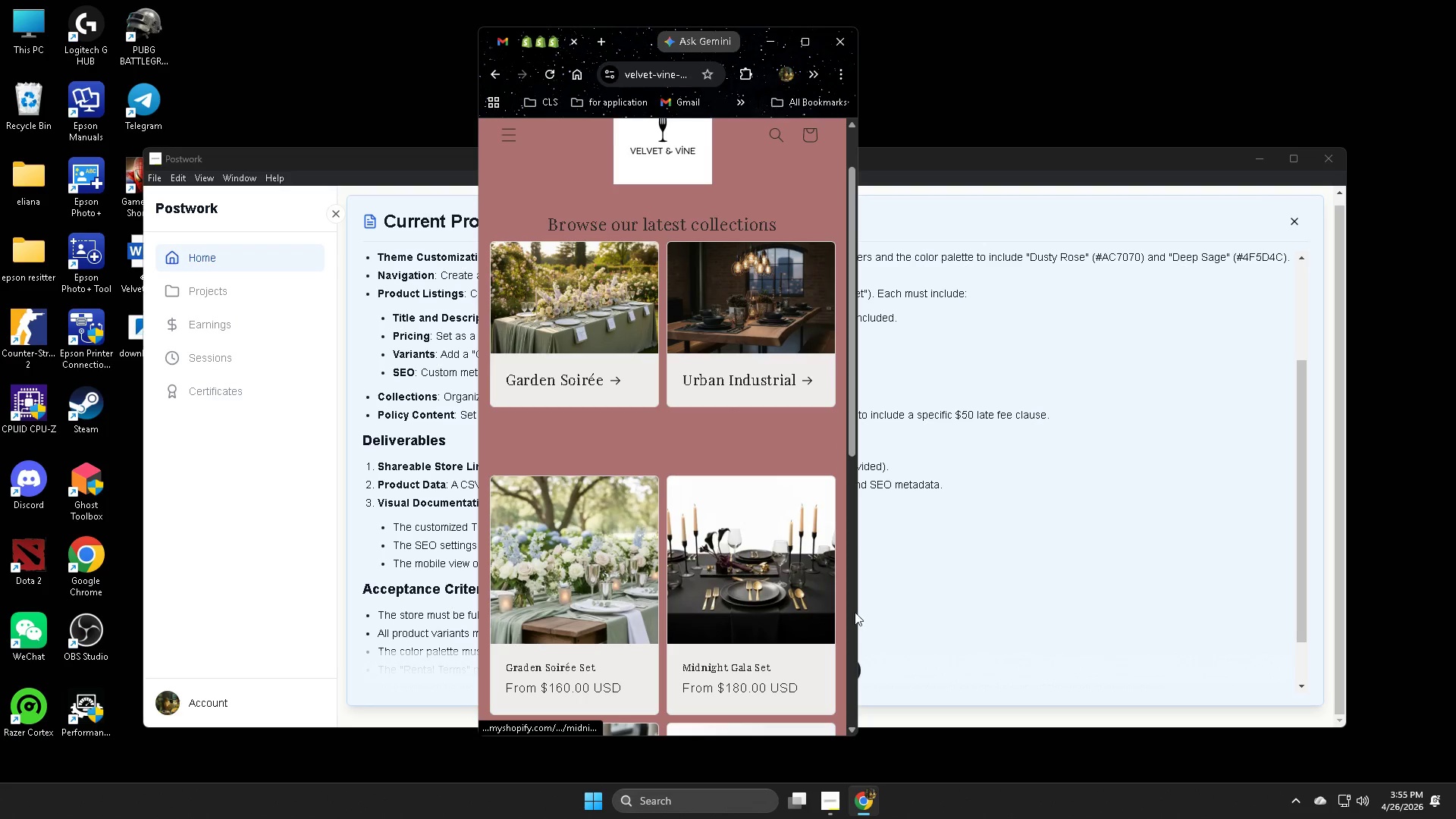 
scroll: coordinate [742, 566], scroll_direction: up, amount: 1.0
 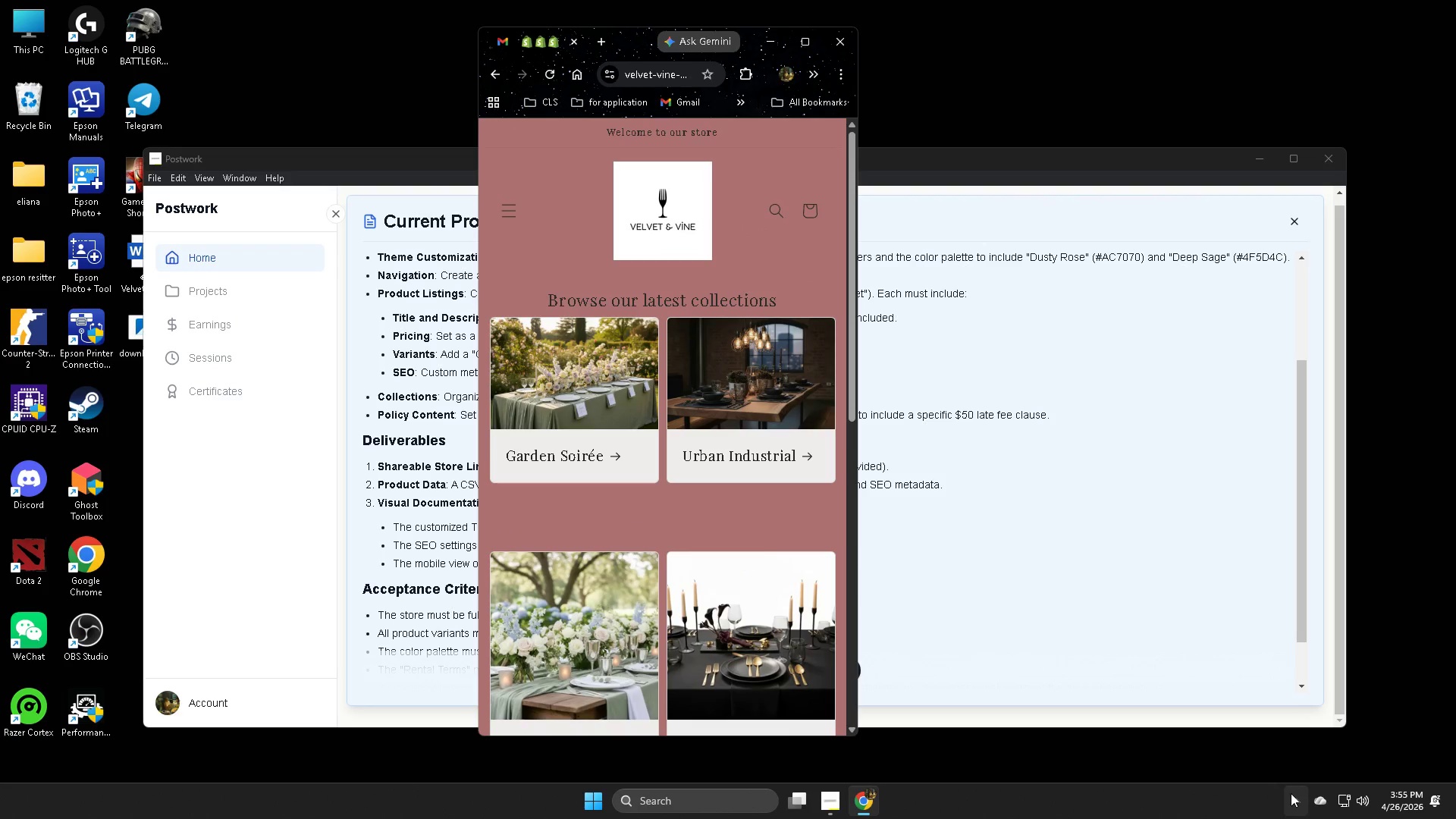 
left_click([1294, 801])
 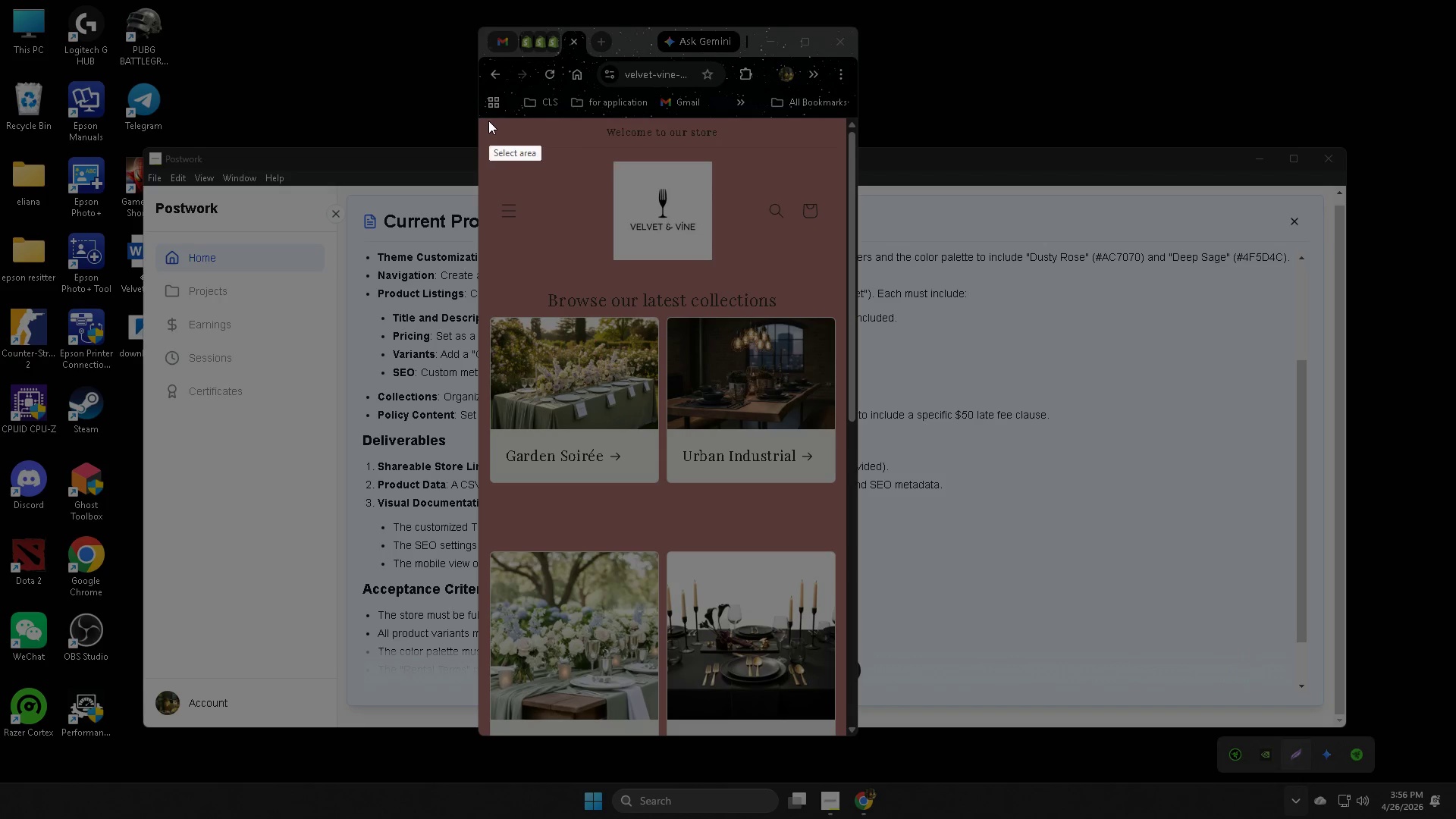 
left_click_drag(start_coordinate=[478, 116], to_coordinate=[850, 736])
 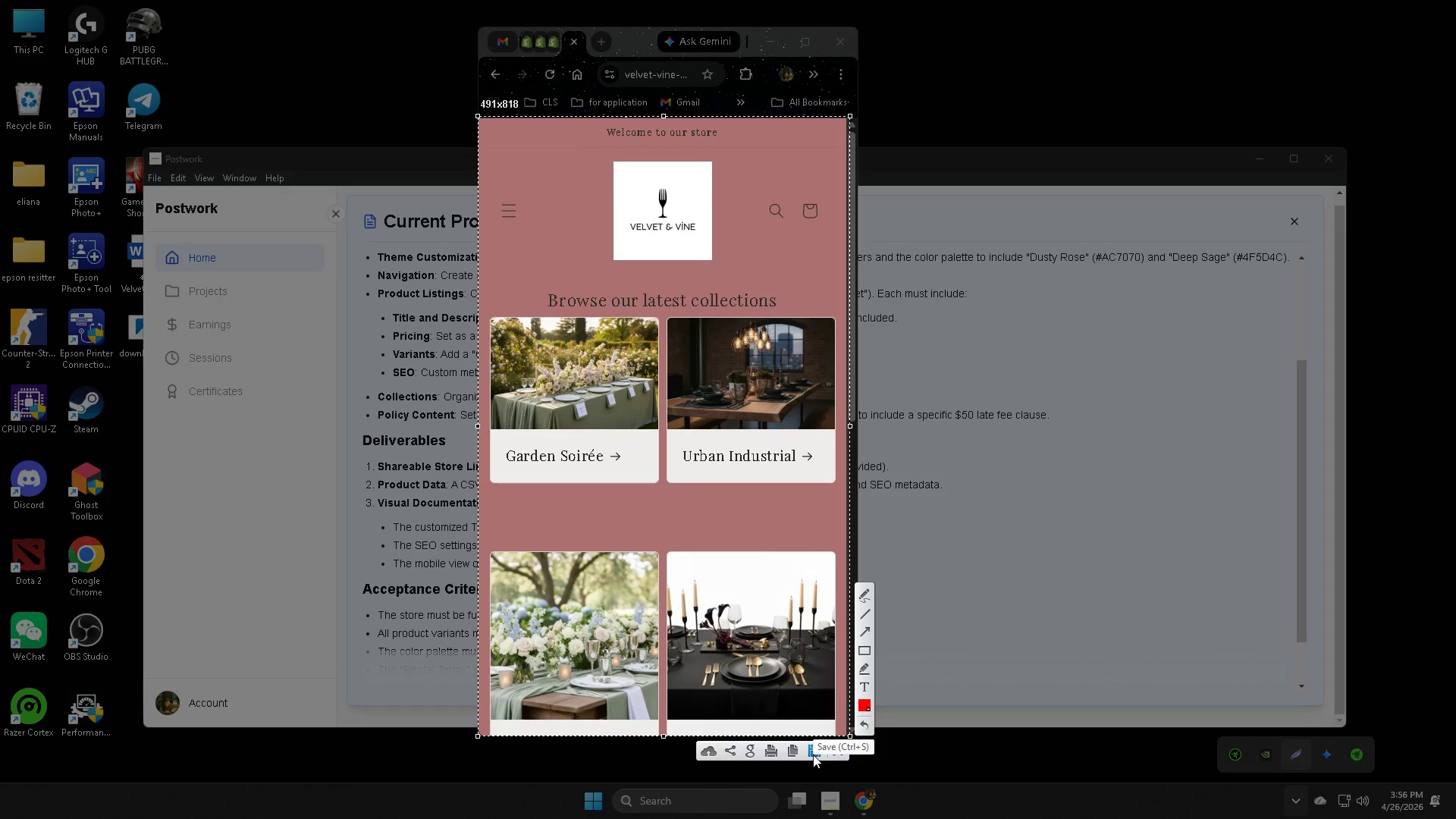 
left_click([813, 748])
 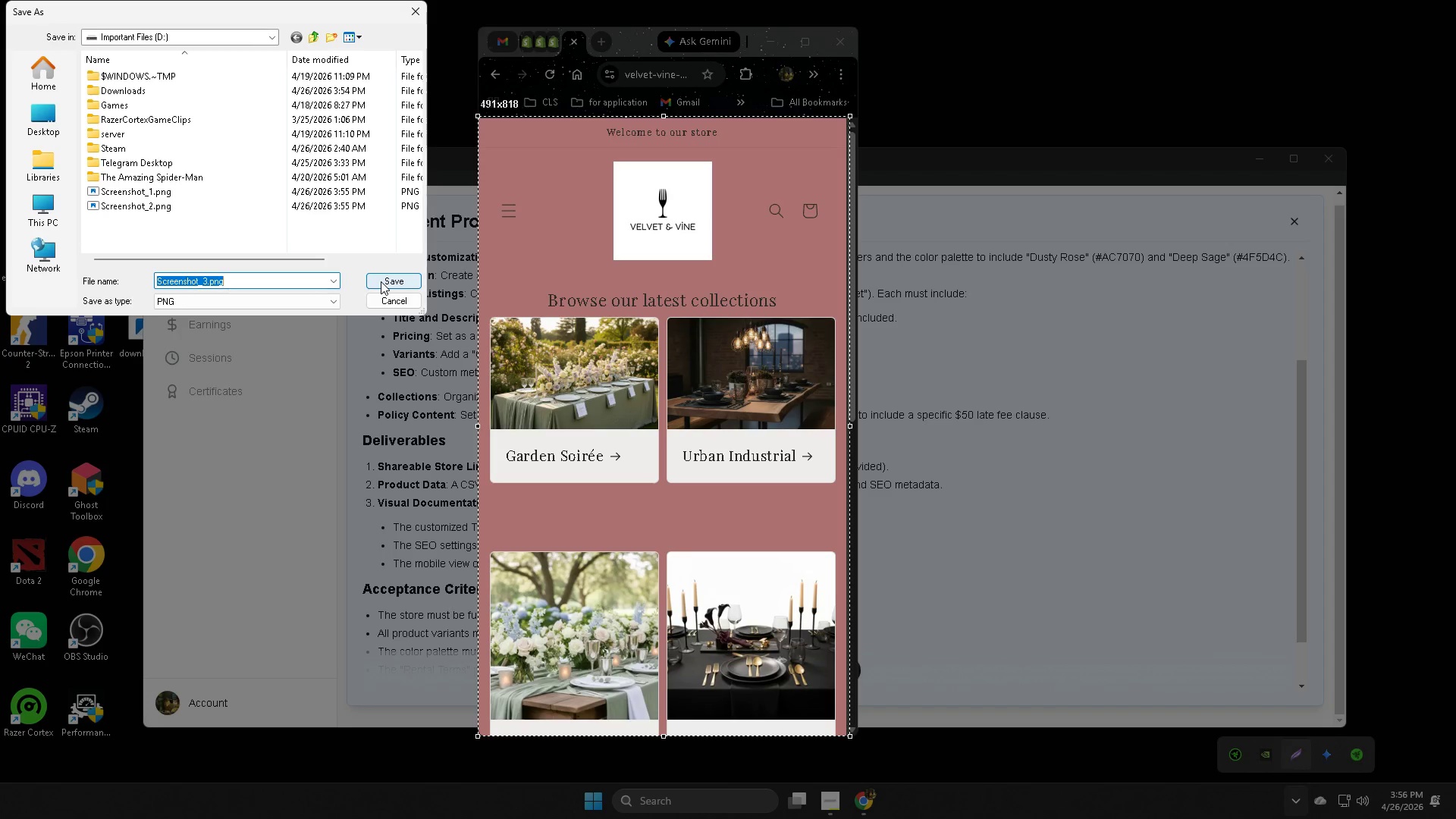 
left_click([381, 281])
 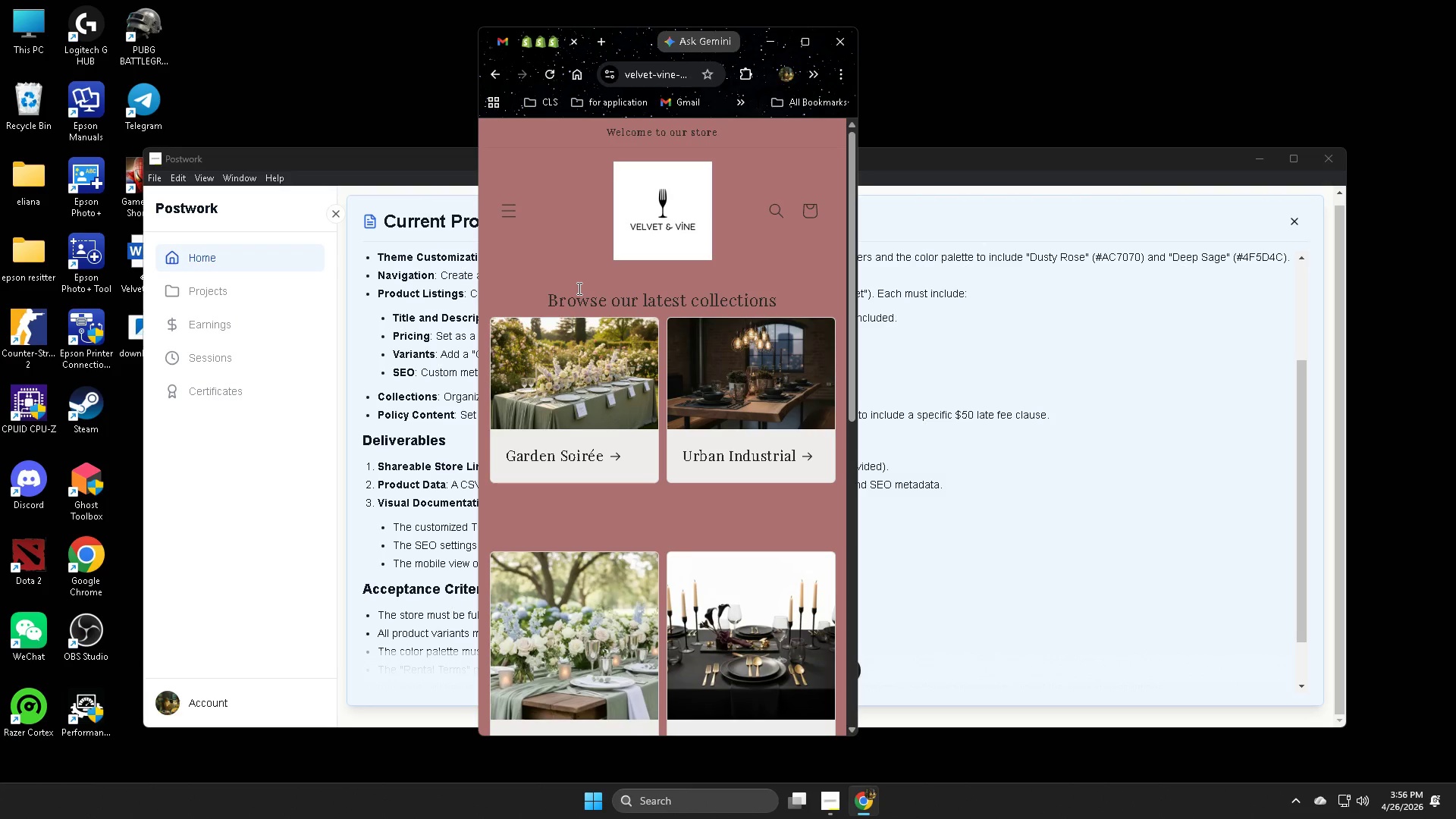 
wait(16.03)
 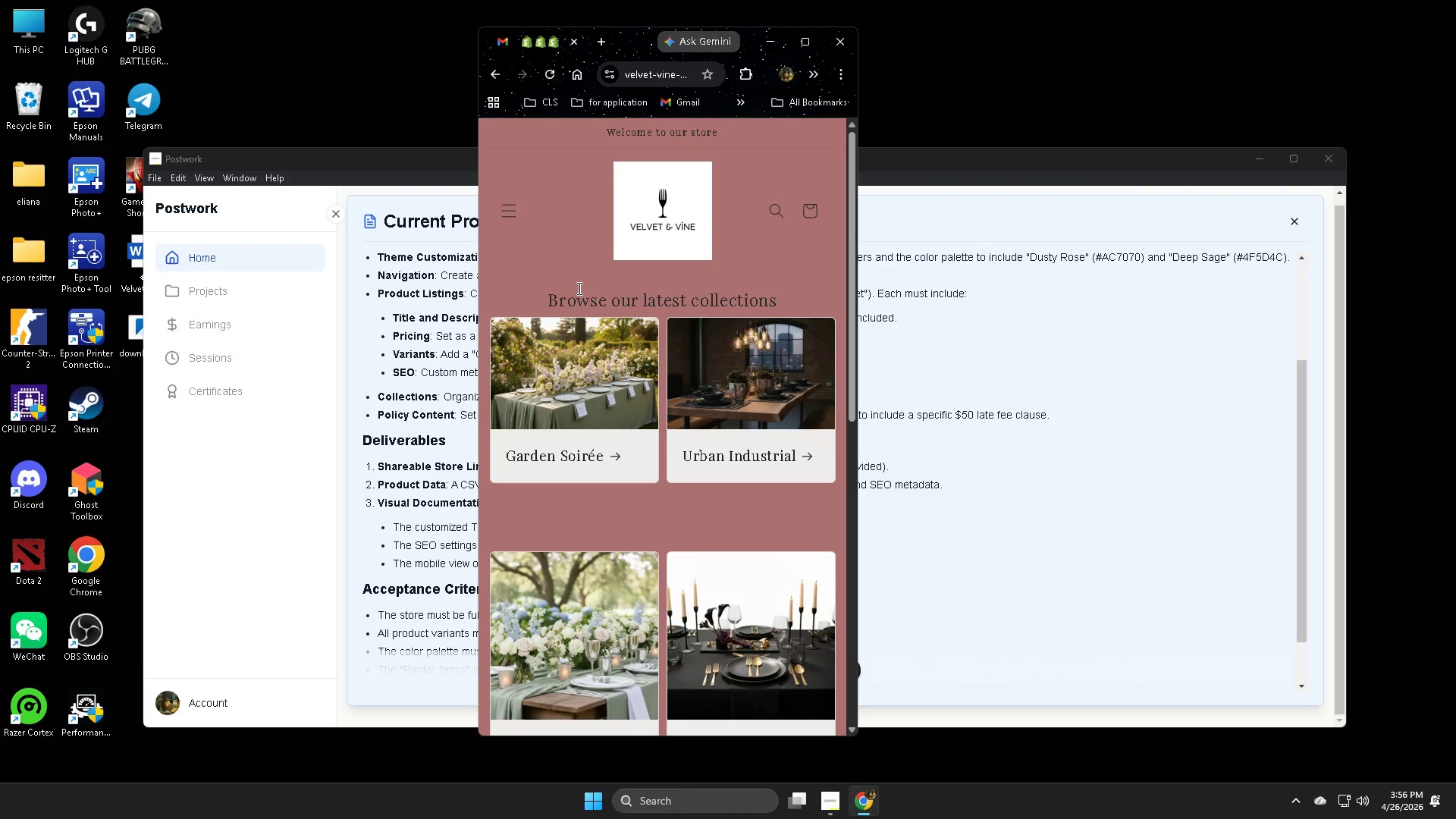 
left_click([507, 207])
 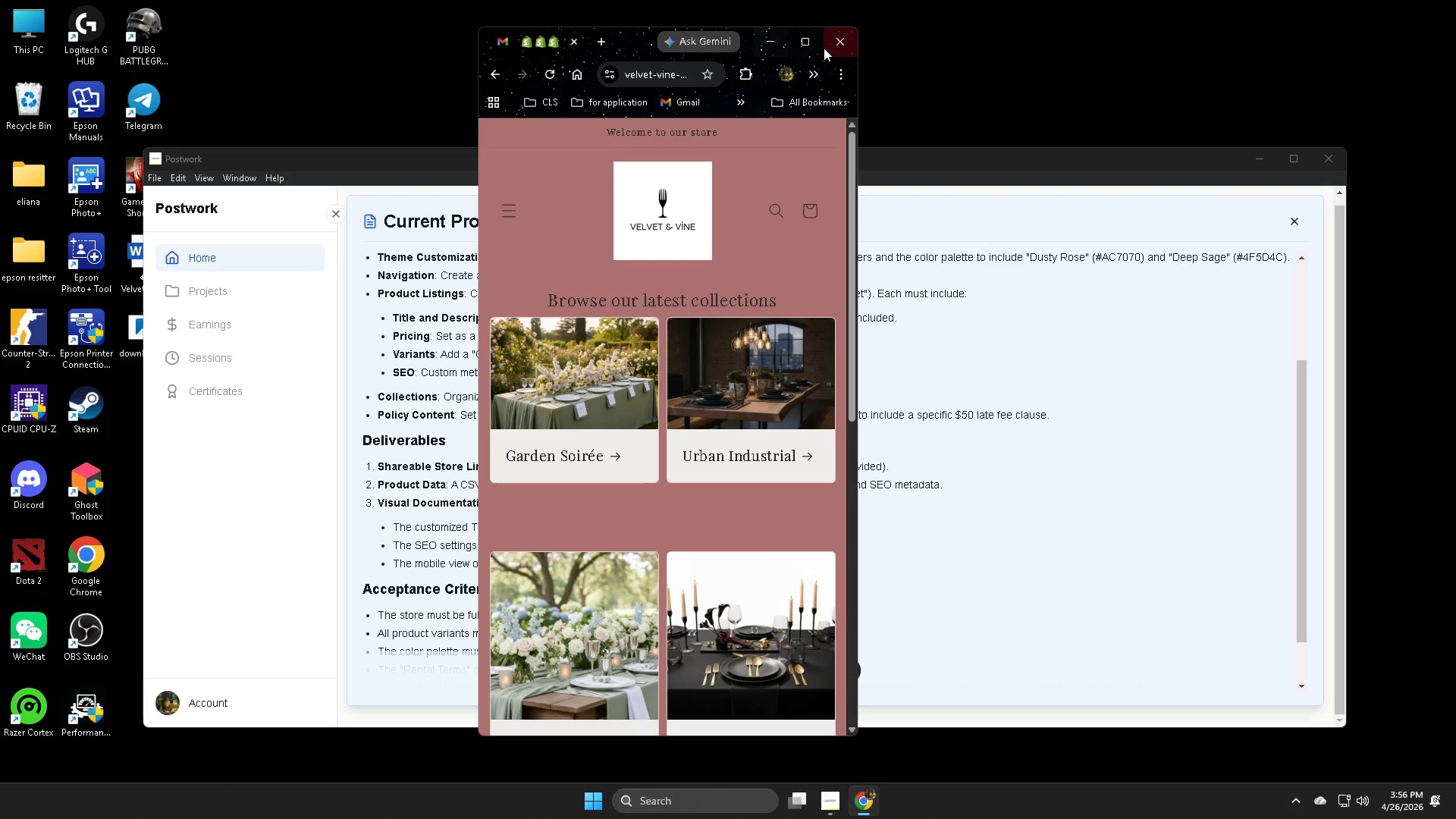 
left_click([807, 42])
 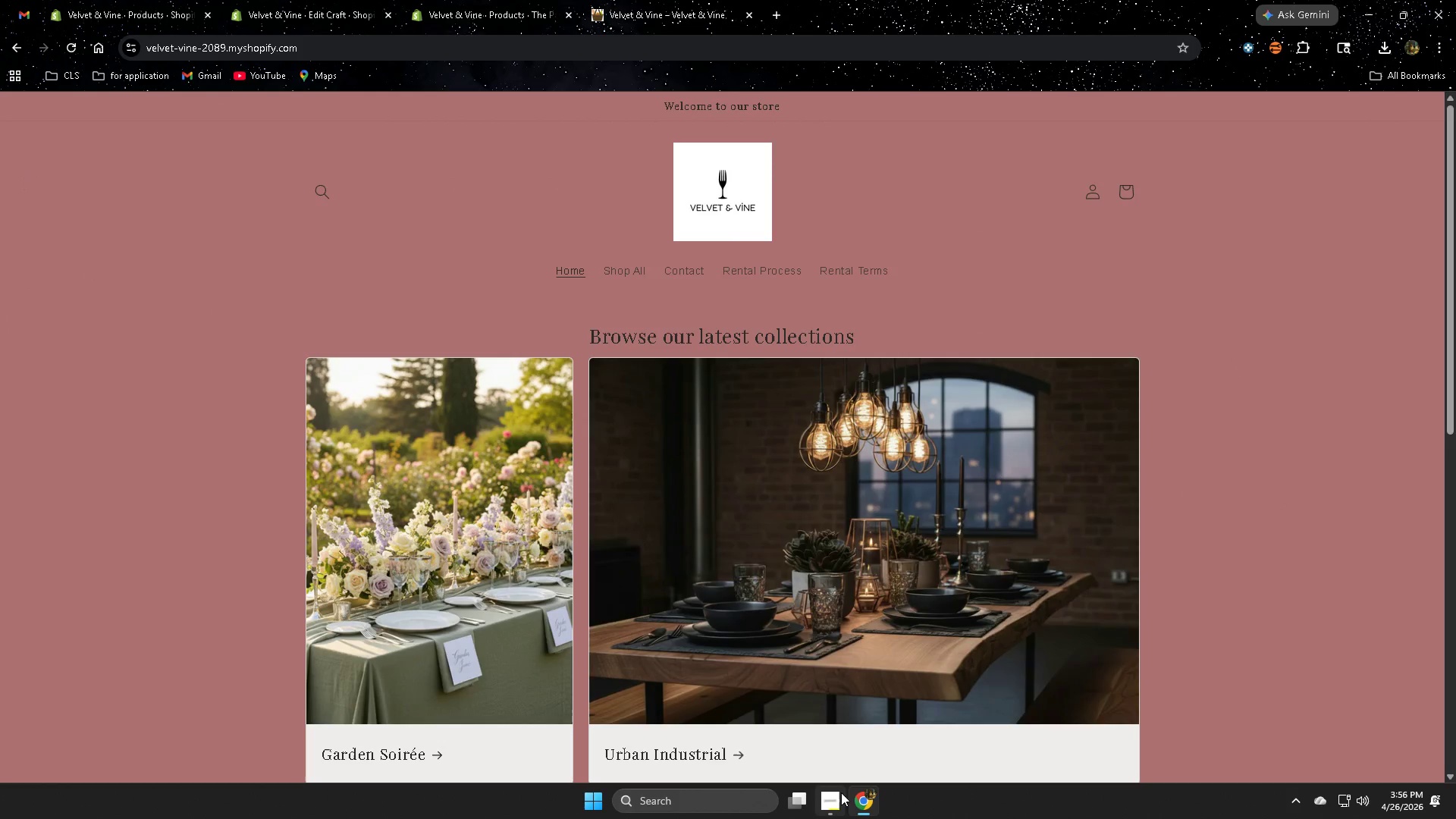 
left_click([835, 792])